 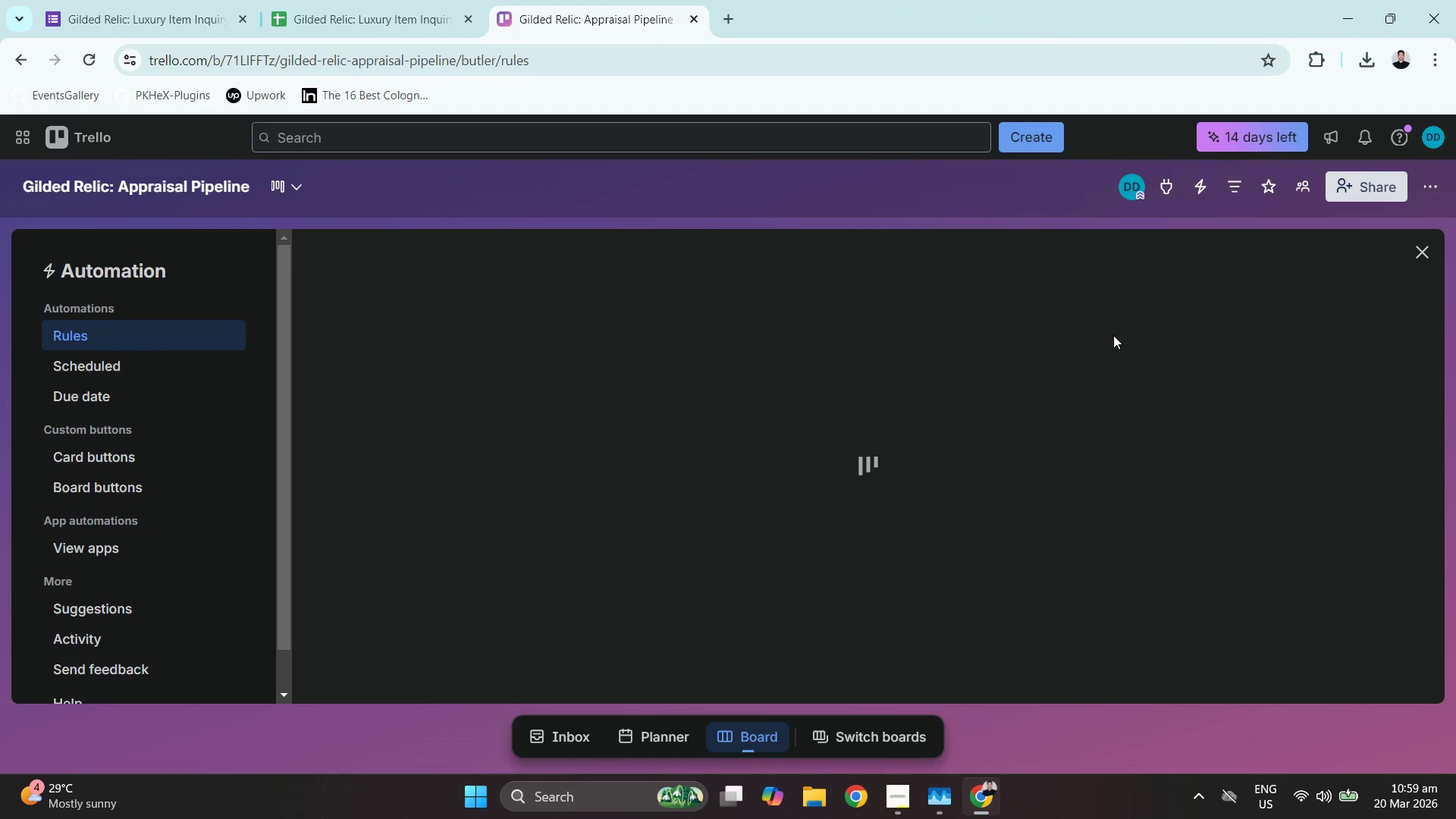 
double_click([535, 352])
 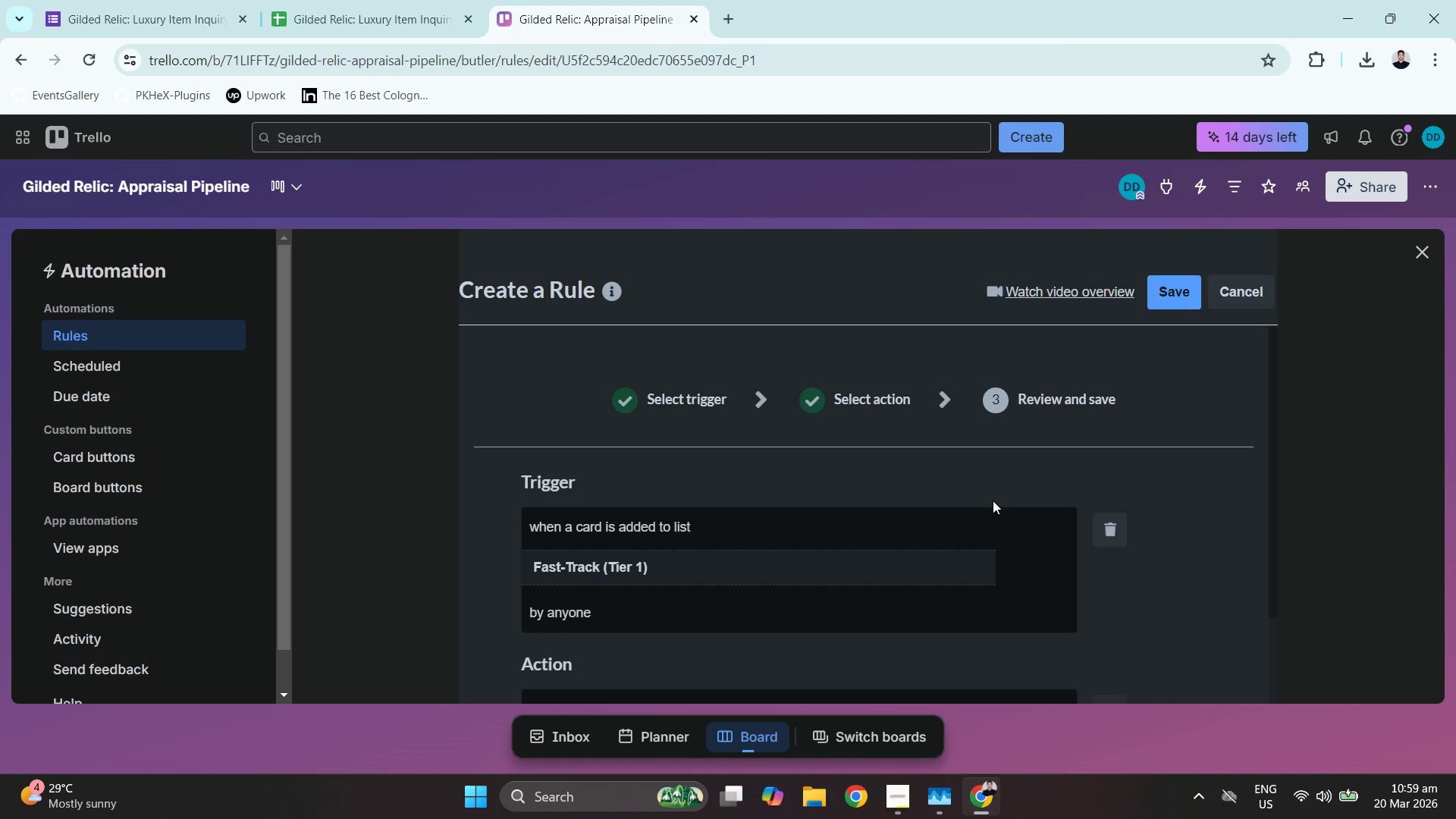 
scroll: coordinate [1031, 524], scroll_direction: down, amount: 3.0
 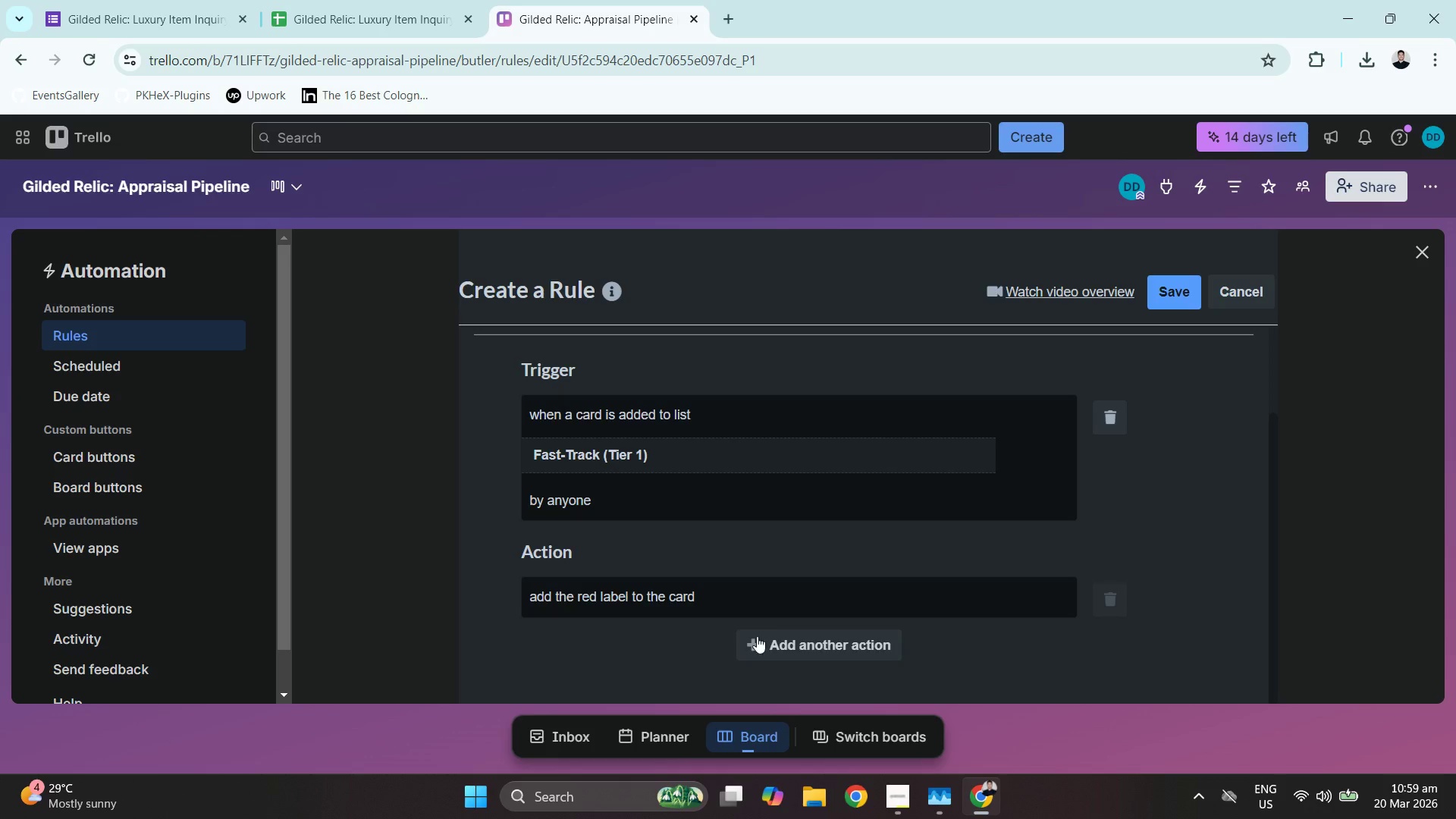 
left_click([774, 648])
 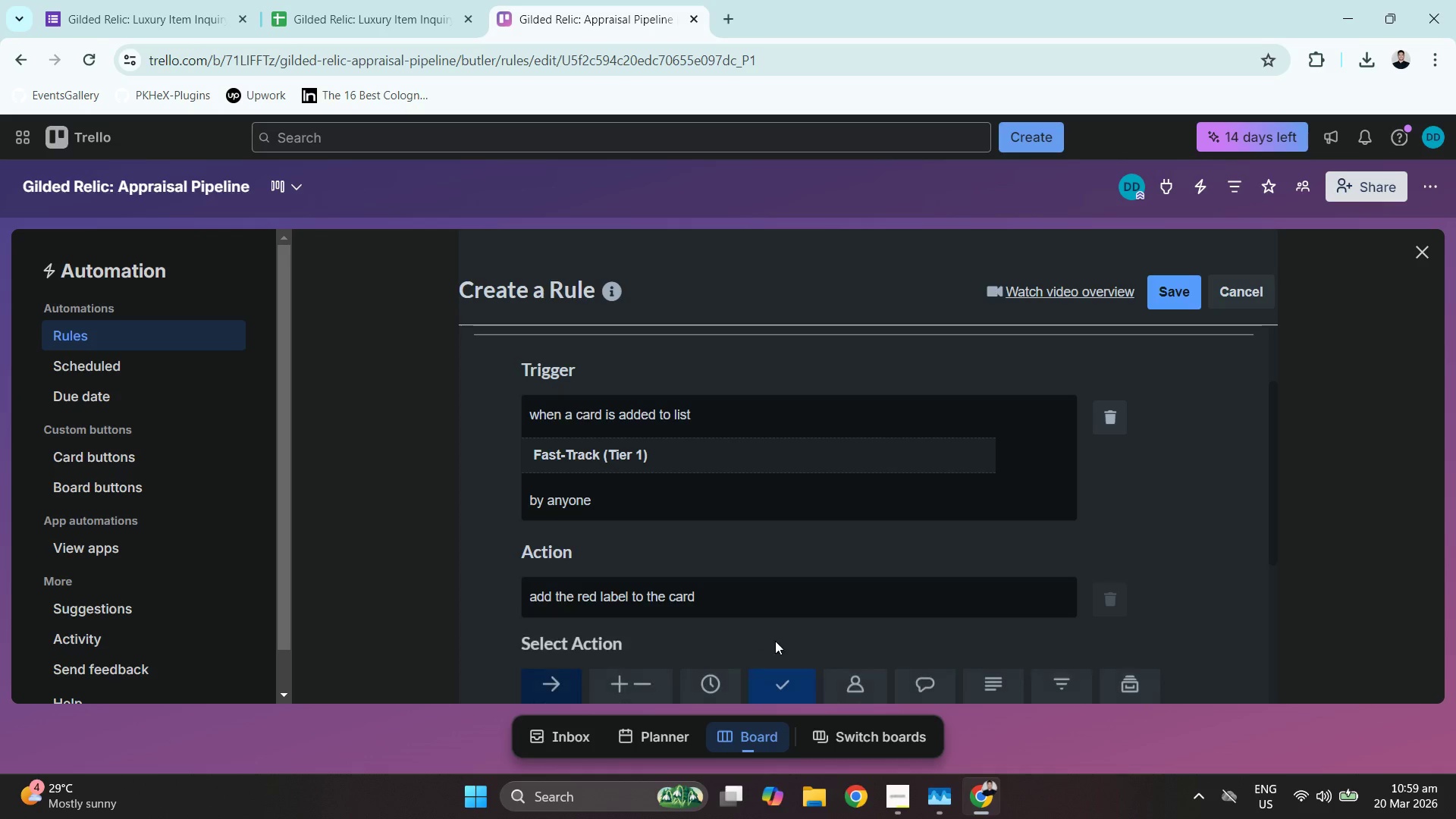 
scroll: coordinate [788, 595], scroll_direction: down, amount: 4.0
 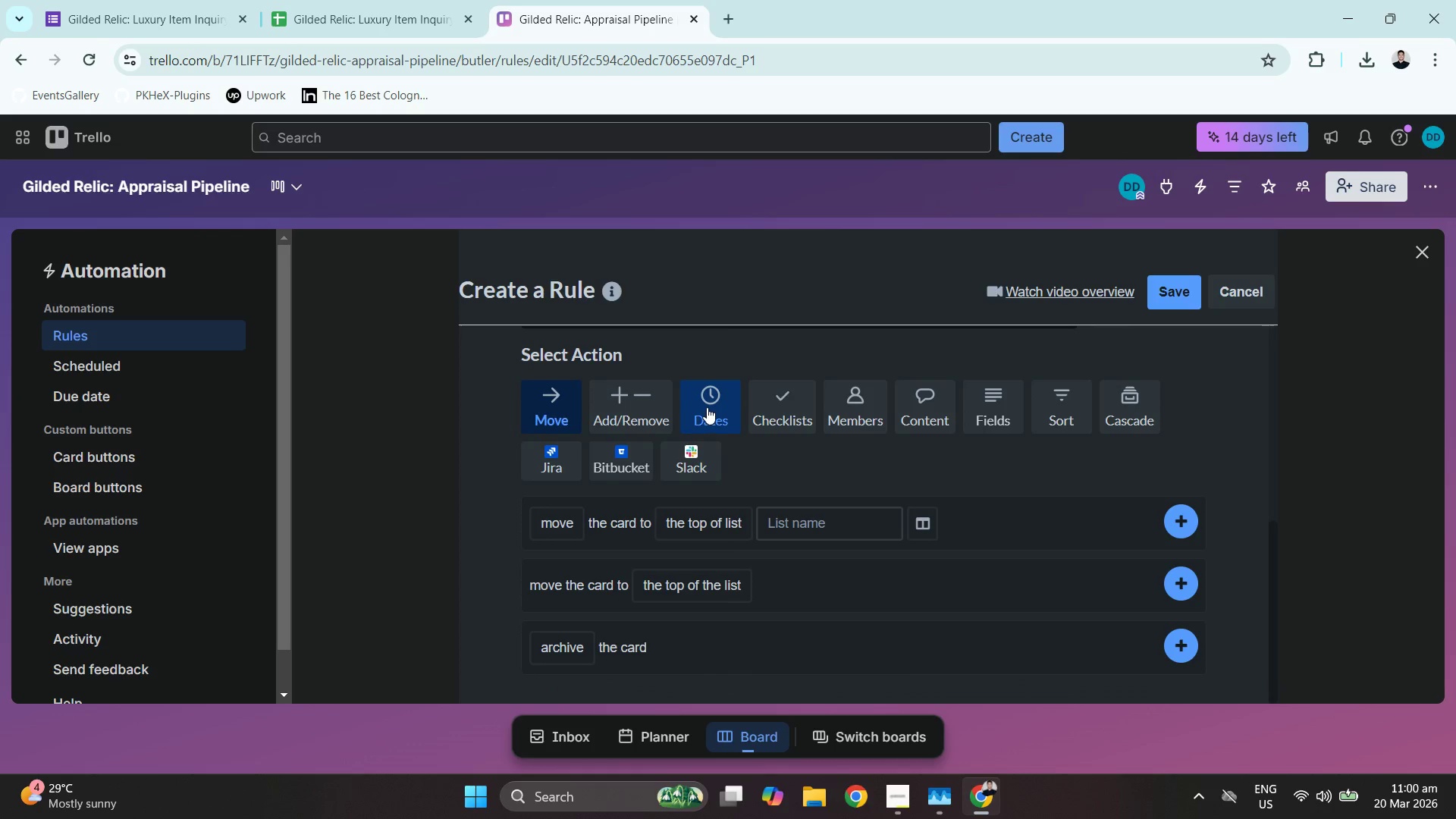 
left_click([707, 406])
 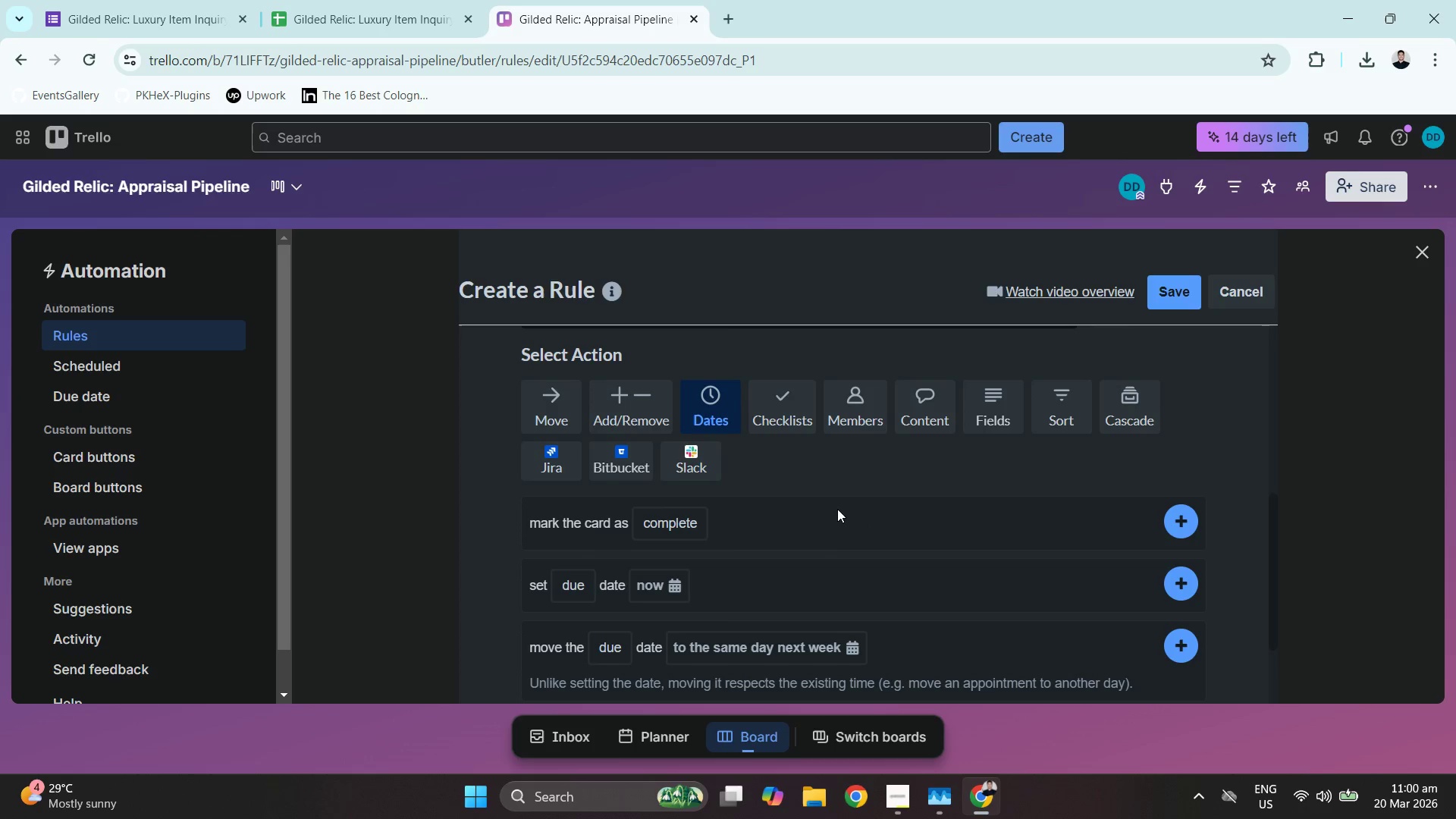 
scroll: coordinate [841, 507], scroll_direction: down, amount: 2.0
 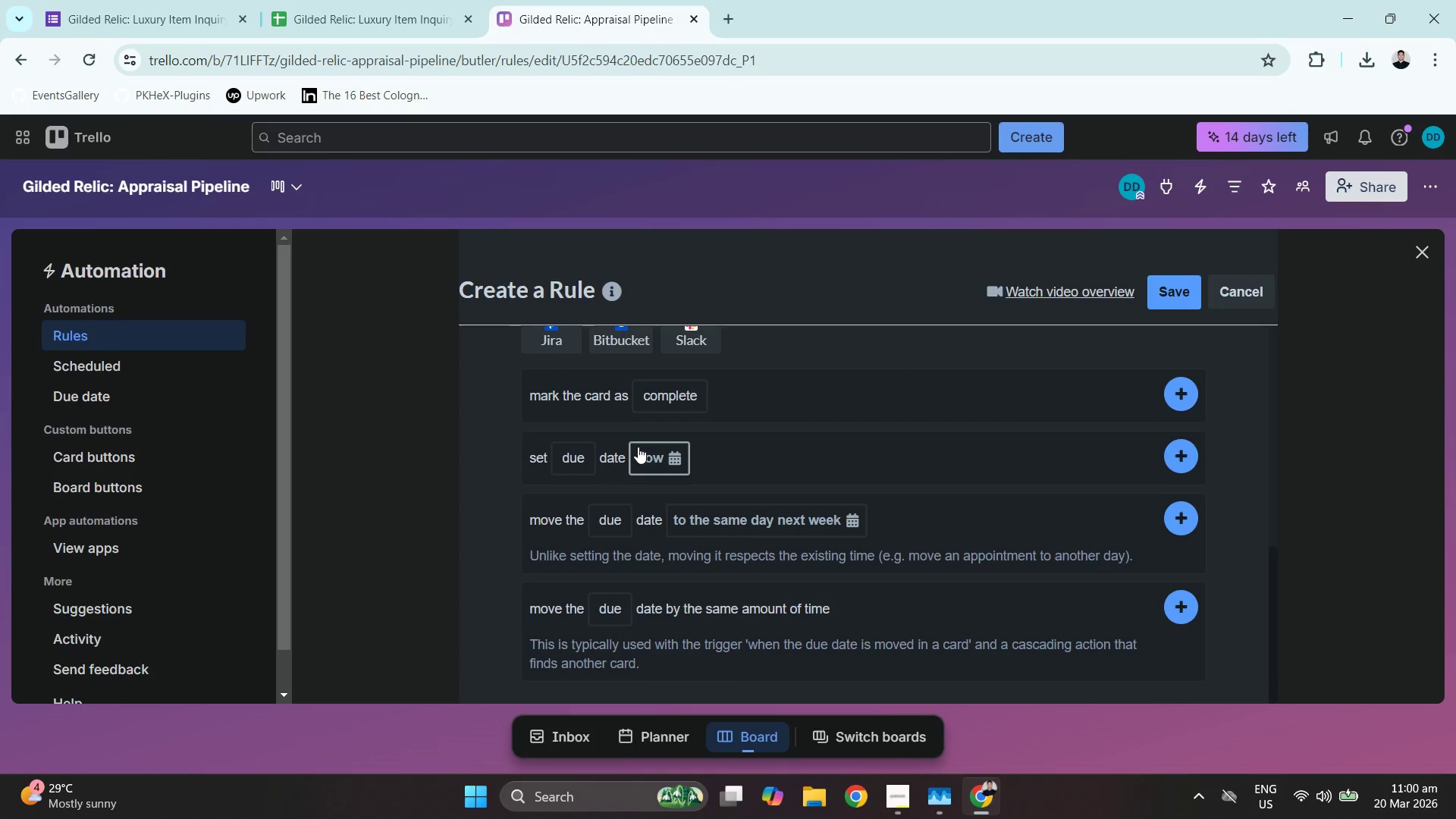 
left_click([649, 450])
 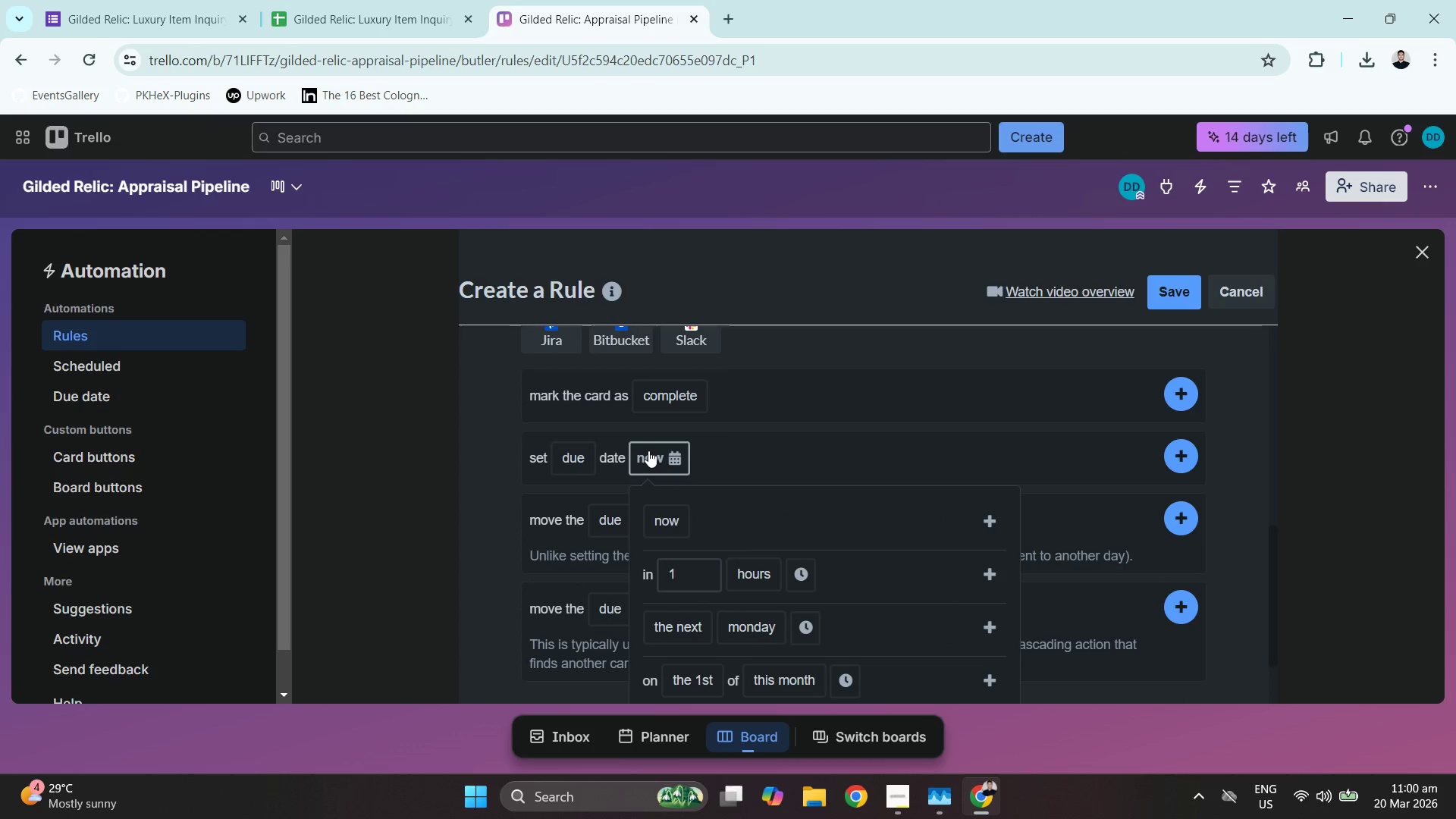 
left_click_drag(start_coordinate=[693, 568], to_coordinate=[655, 567])
 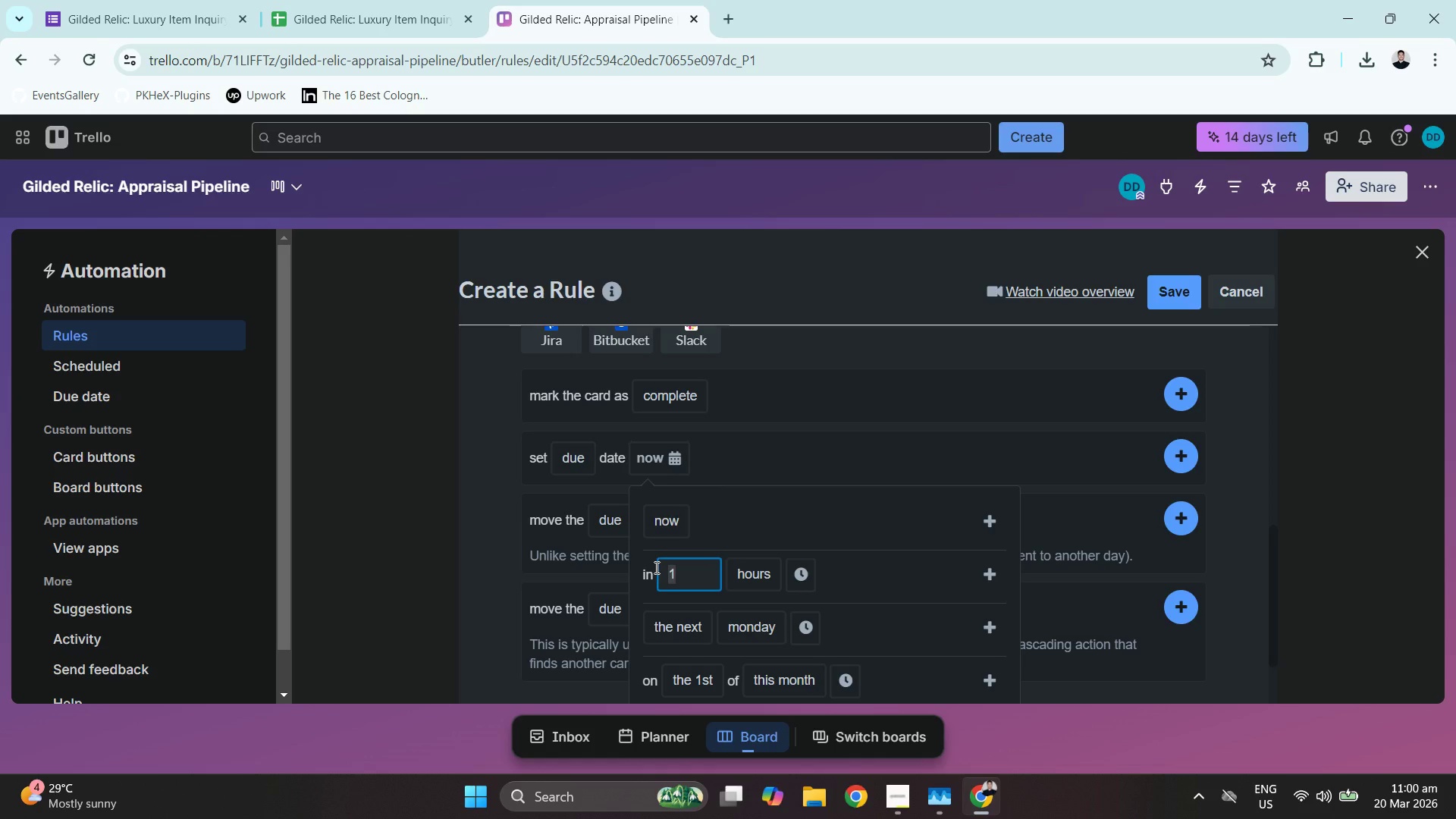 
key(2)
 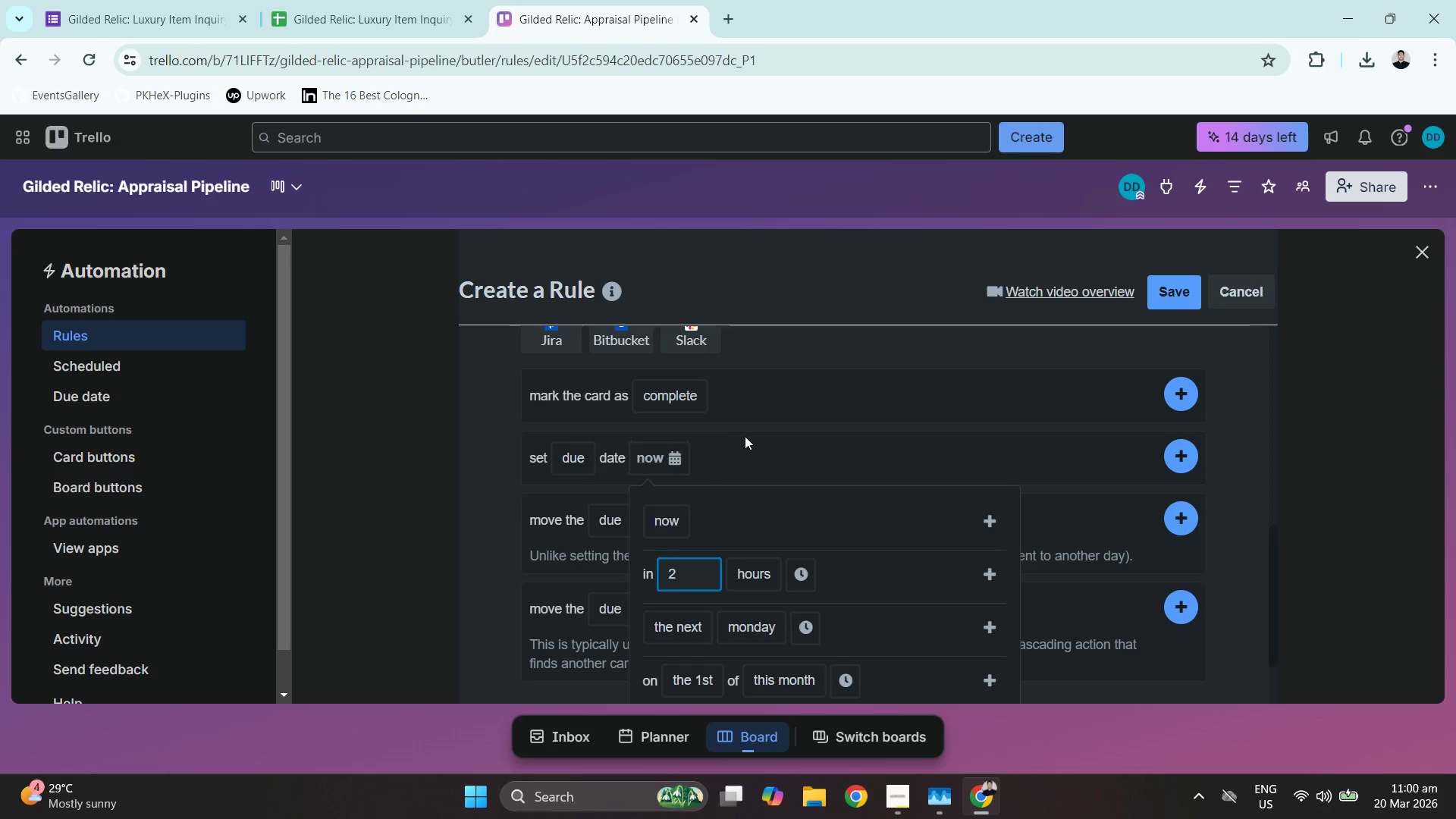 
key(Escape)
 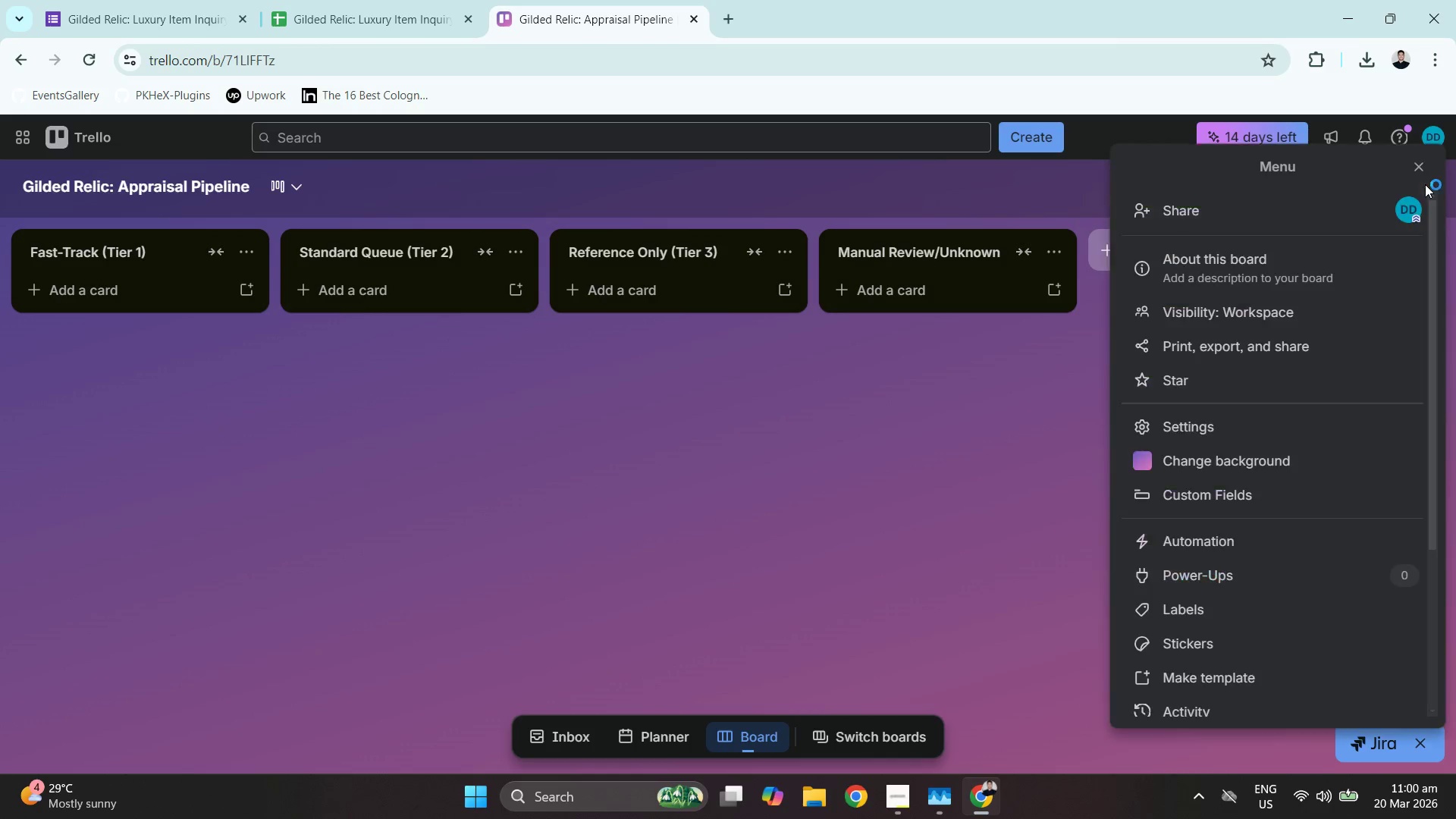 
left_click([1220, 547])
 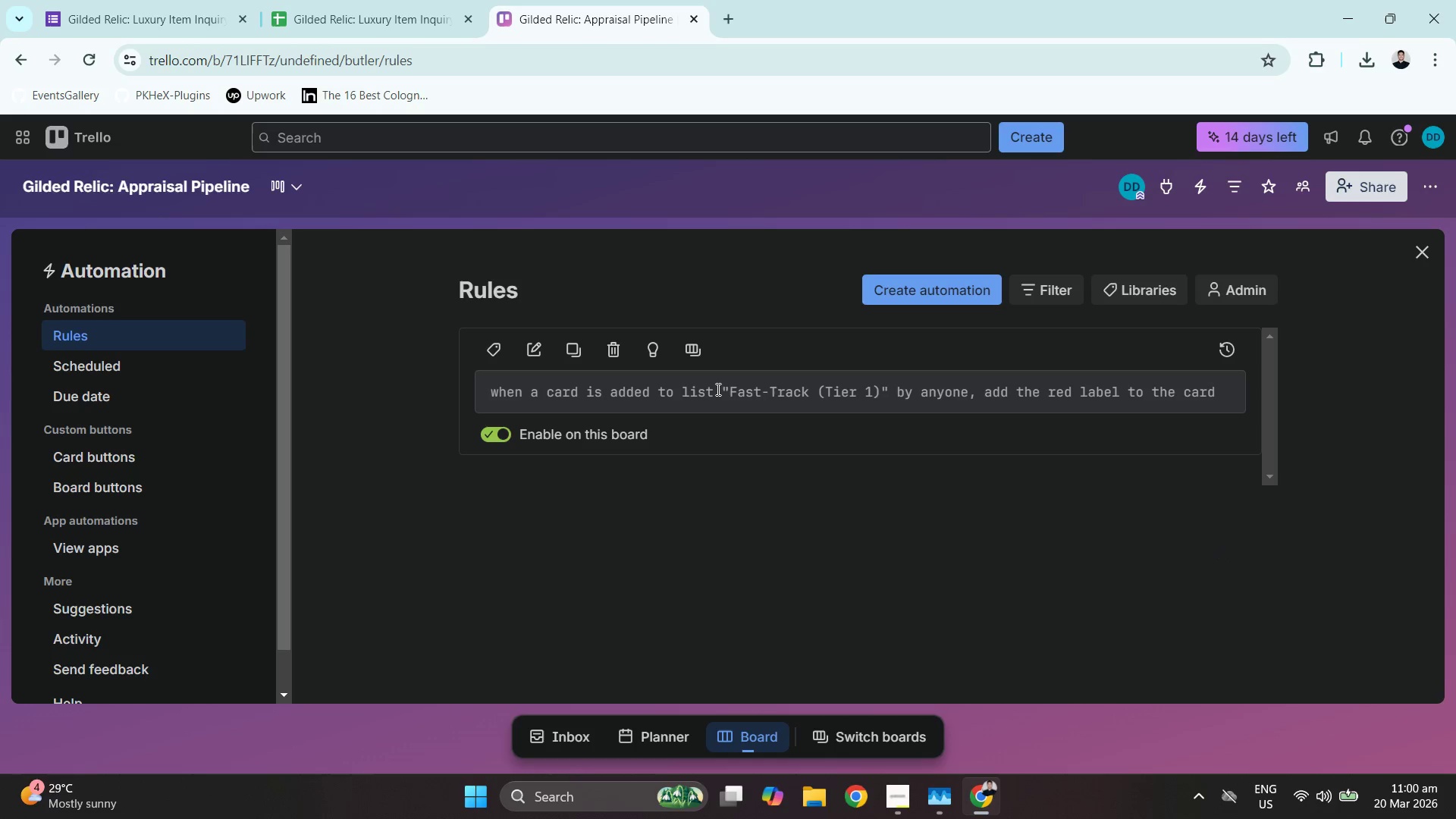 
left_click([551, 350])
 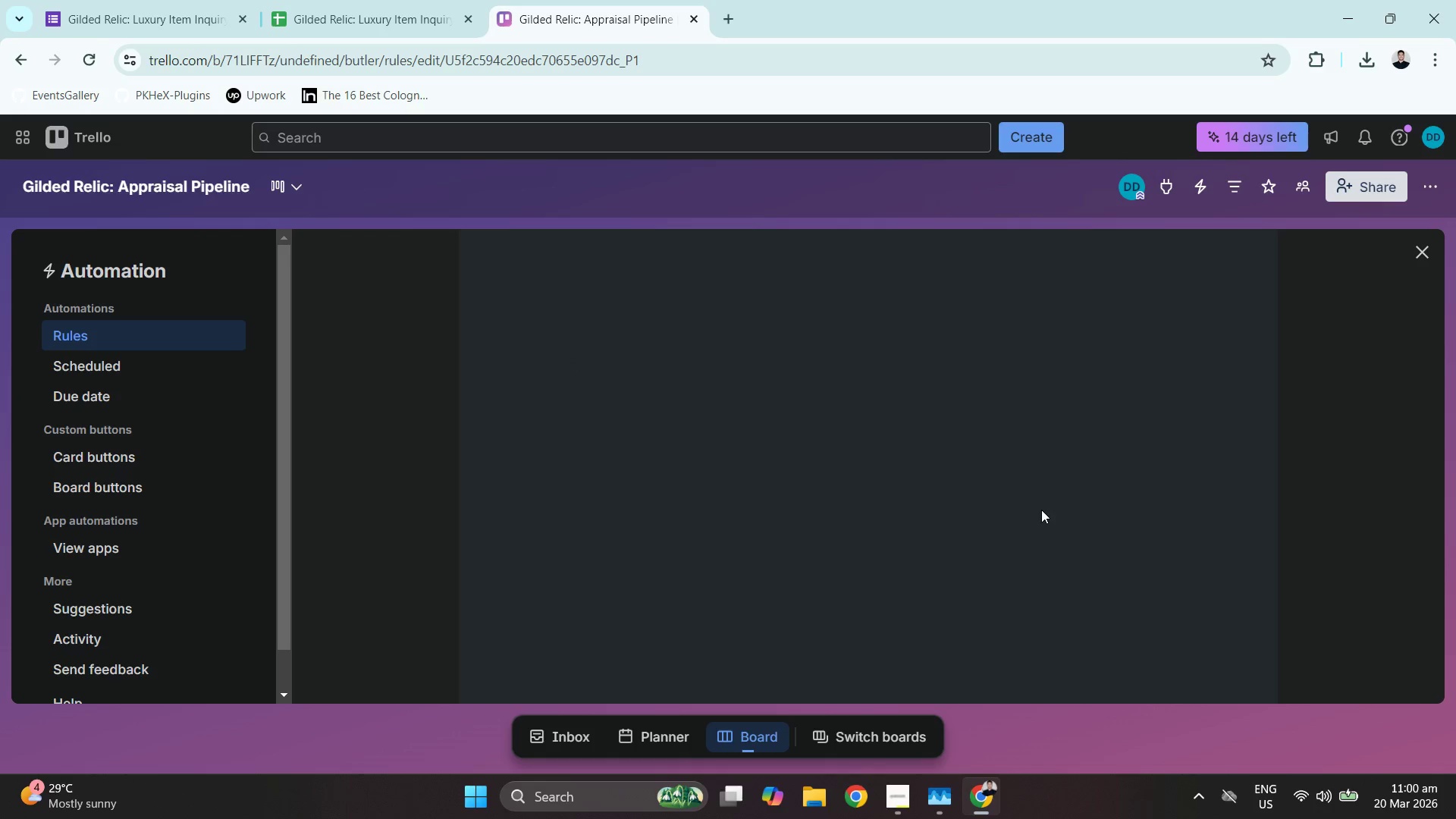 
scroll: coordinate [1064, 538], scroll_direction: down, amount: 5.0
 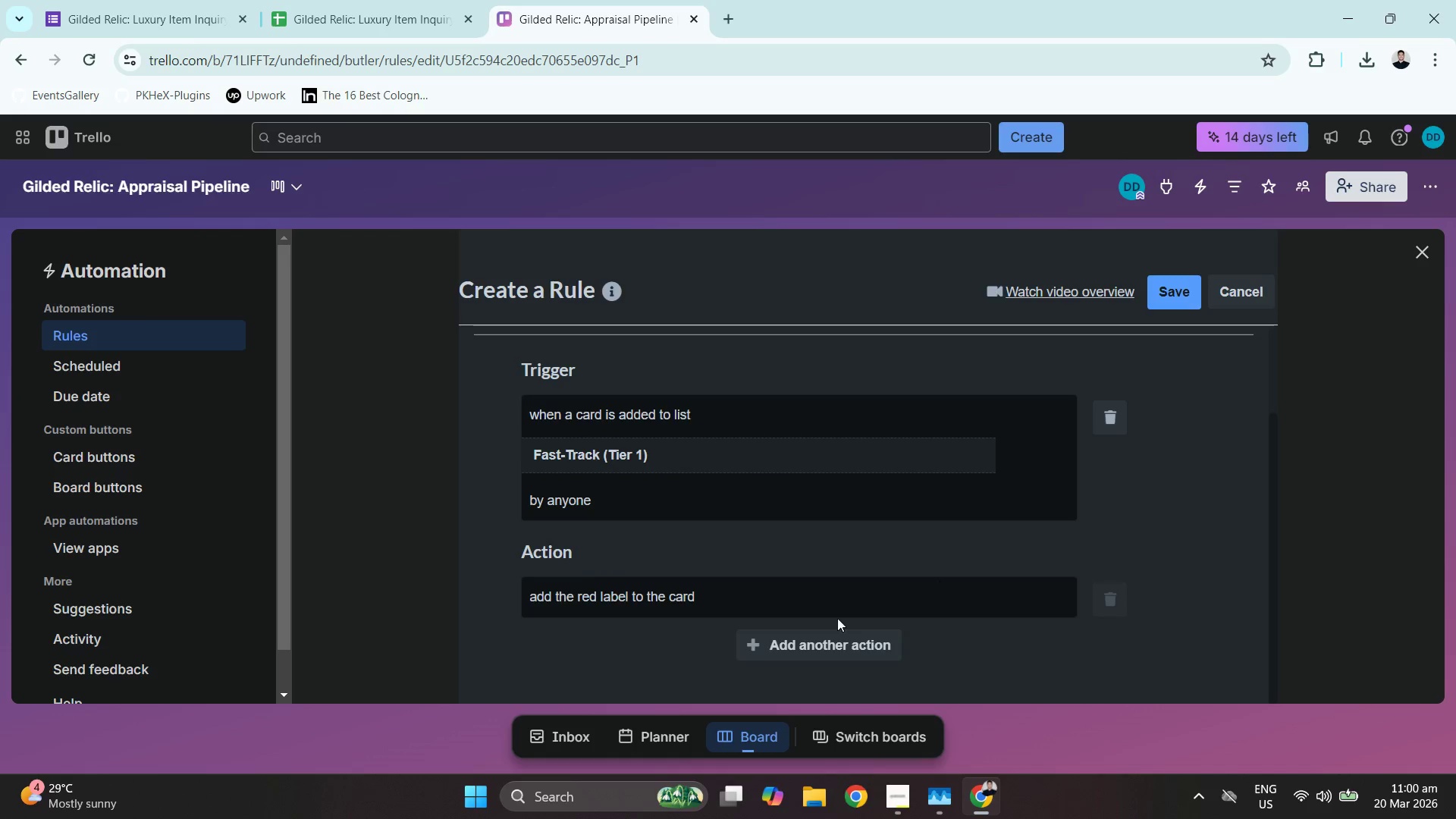 
left_click_drag(start_coordinate=[810, 641], to_coordinate=[808, 636])
 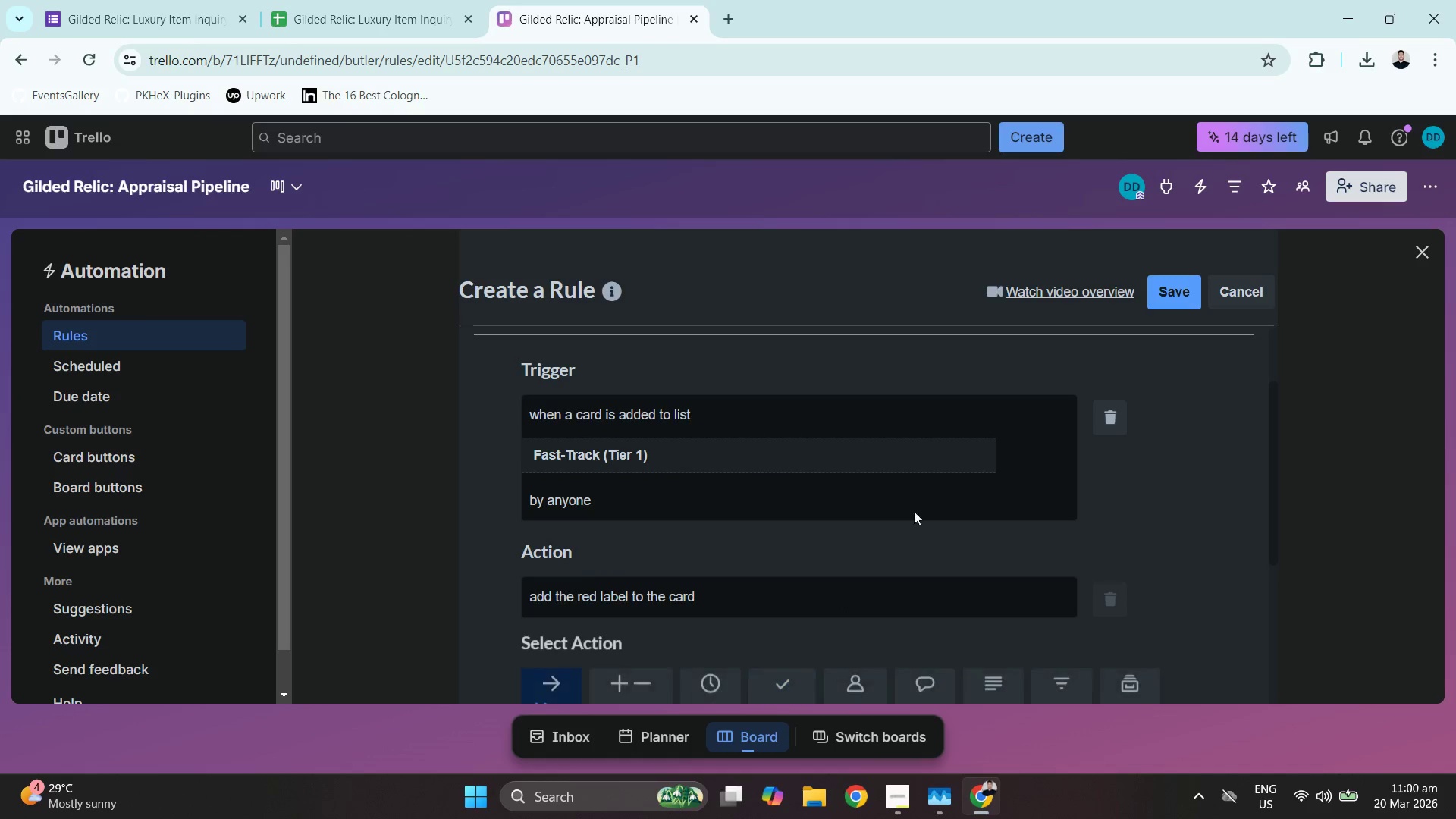 
scroll: coordinate [918, 535], scroll_direction: down, amount: 8.0
 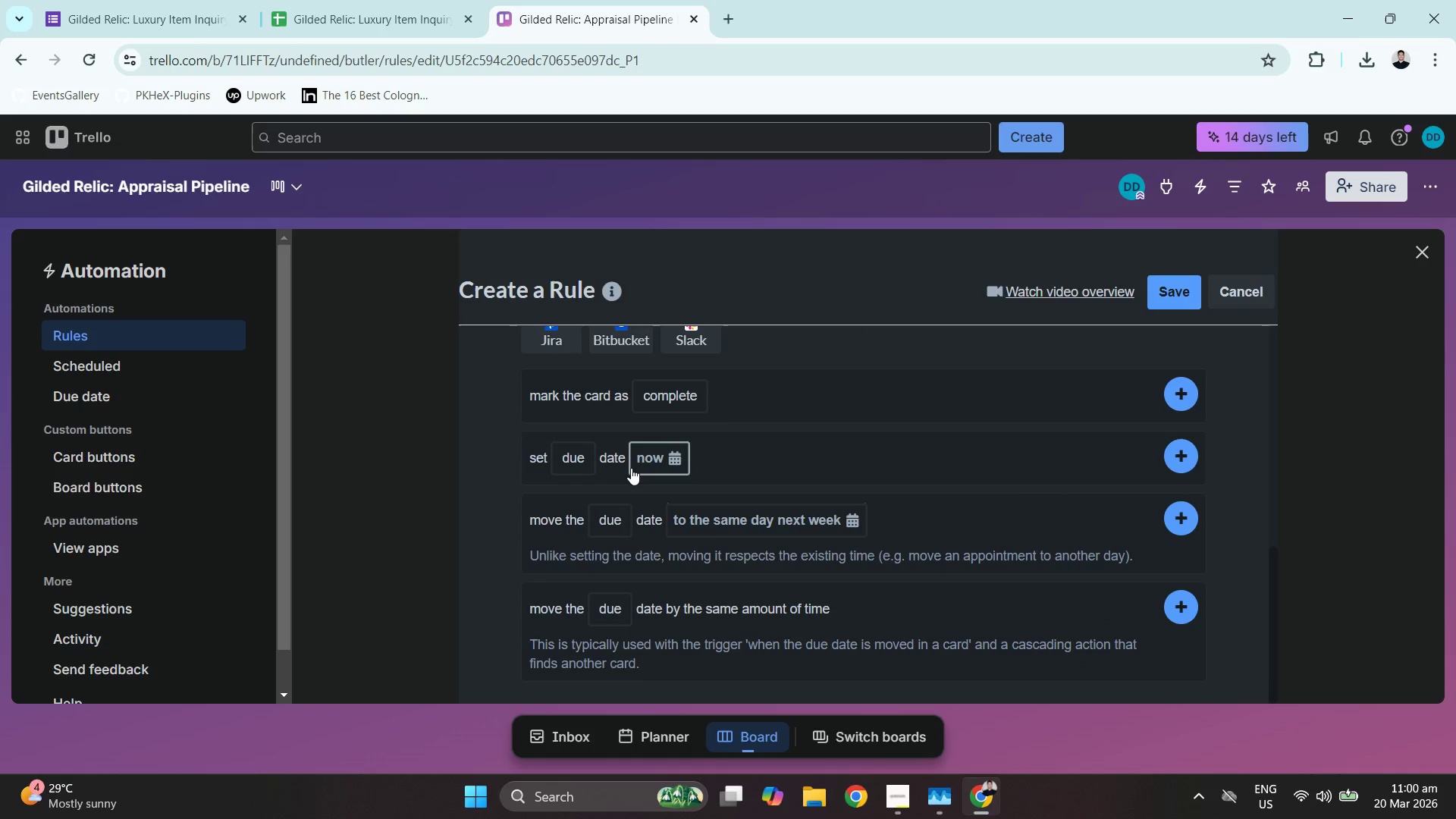 
left_click([653, 458])